 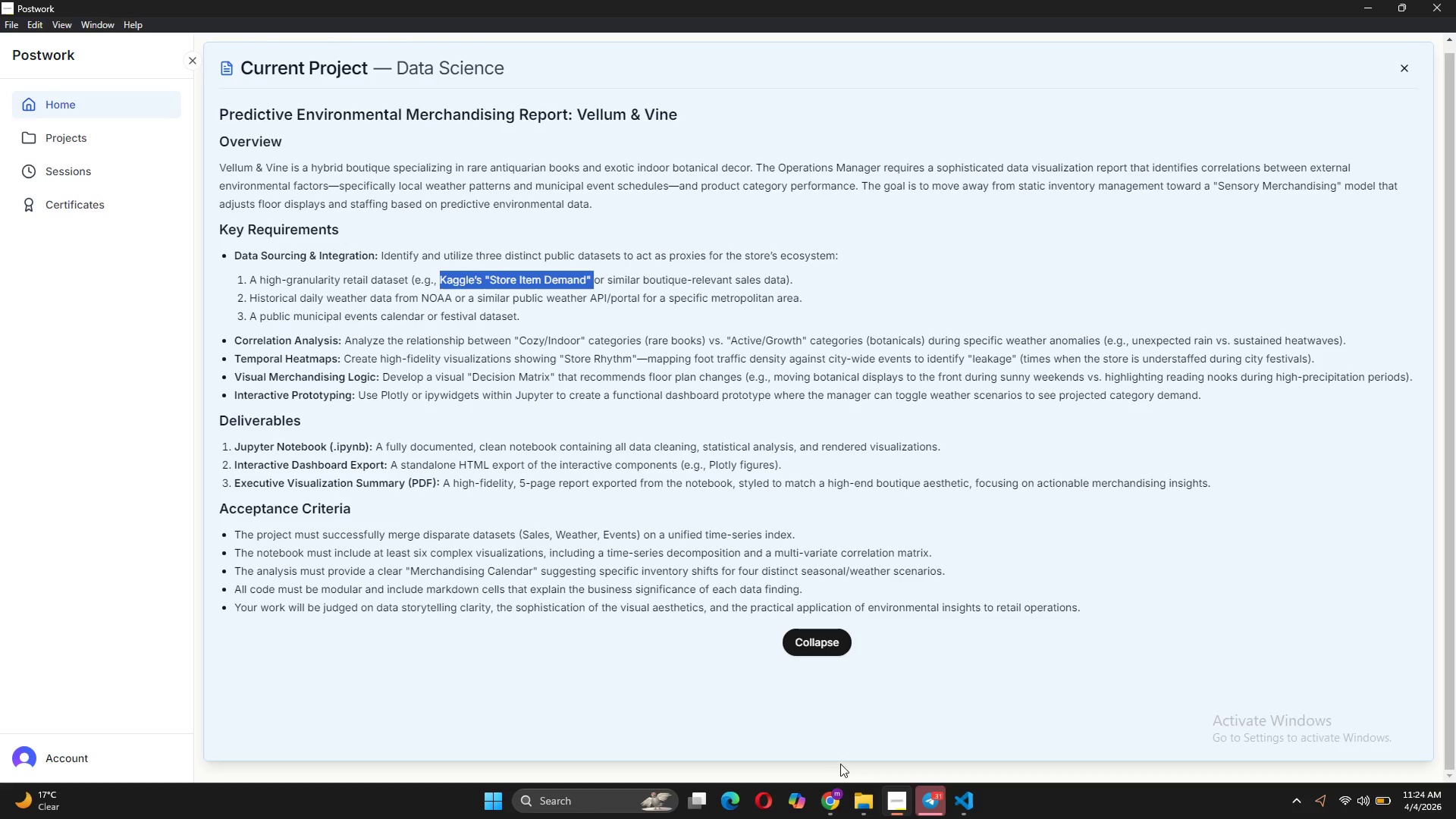 
key(Control+V)
 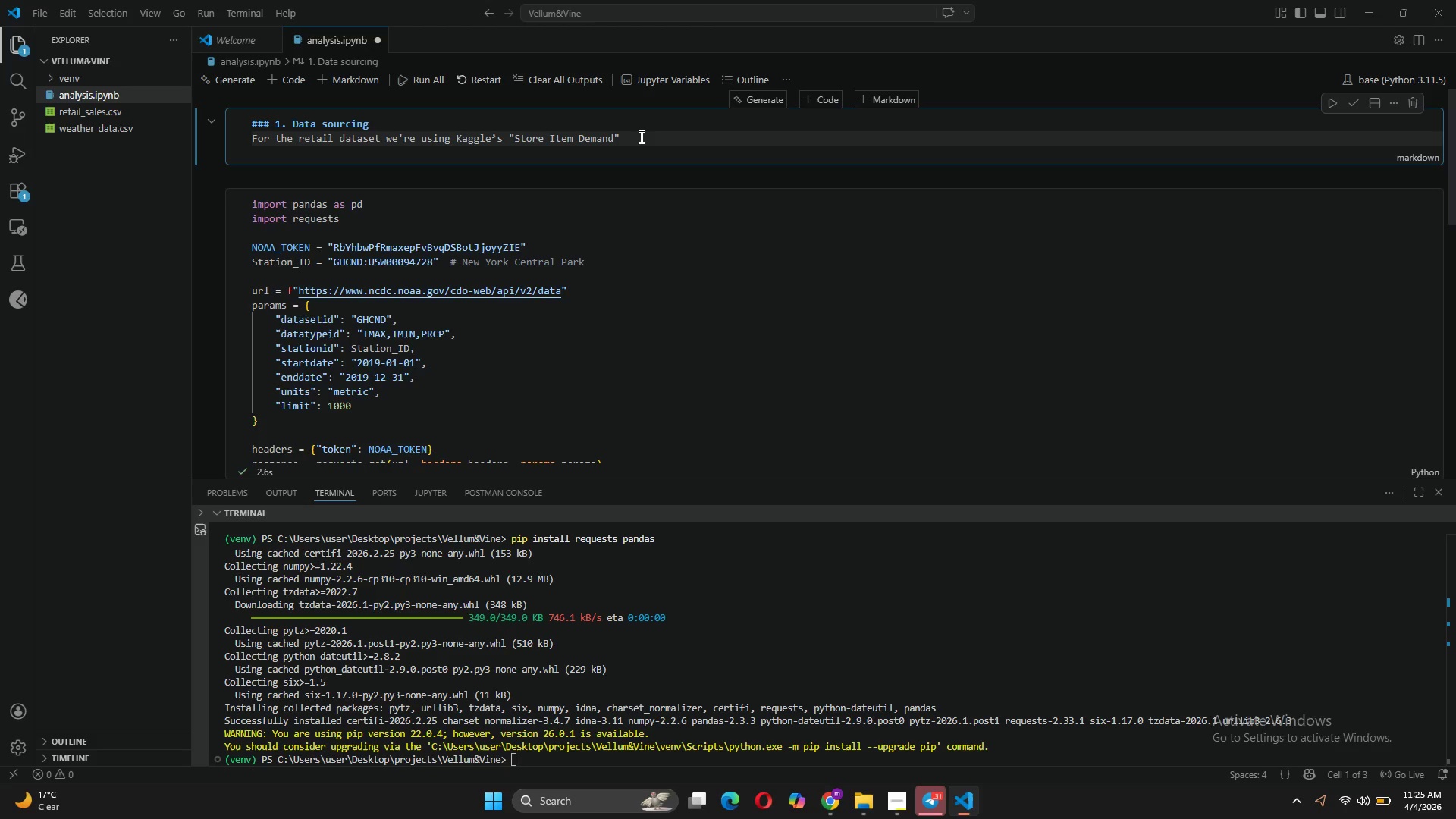 
key(Backspace)
 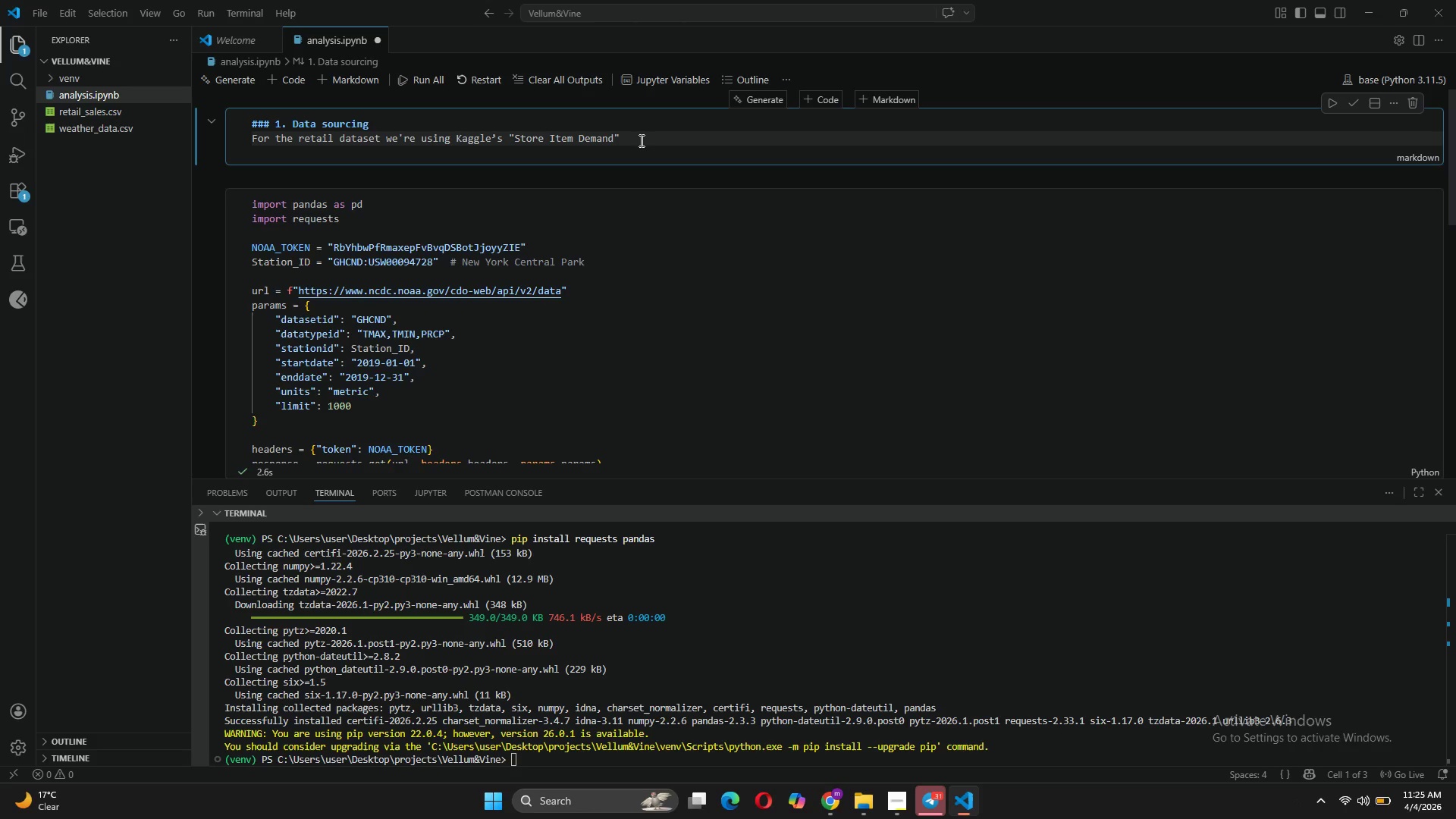 
key(Space)
 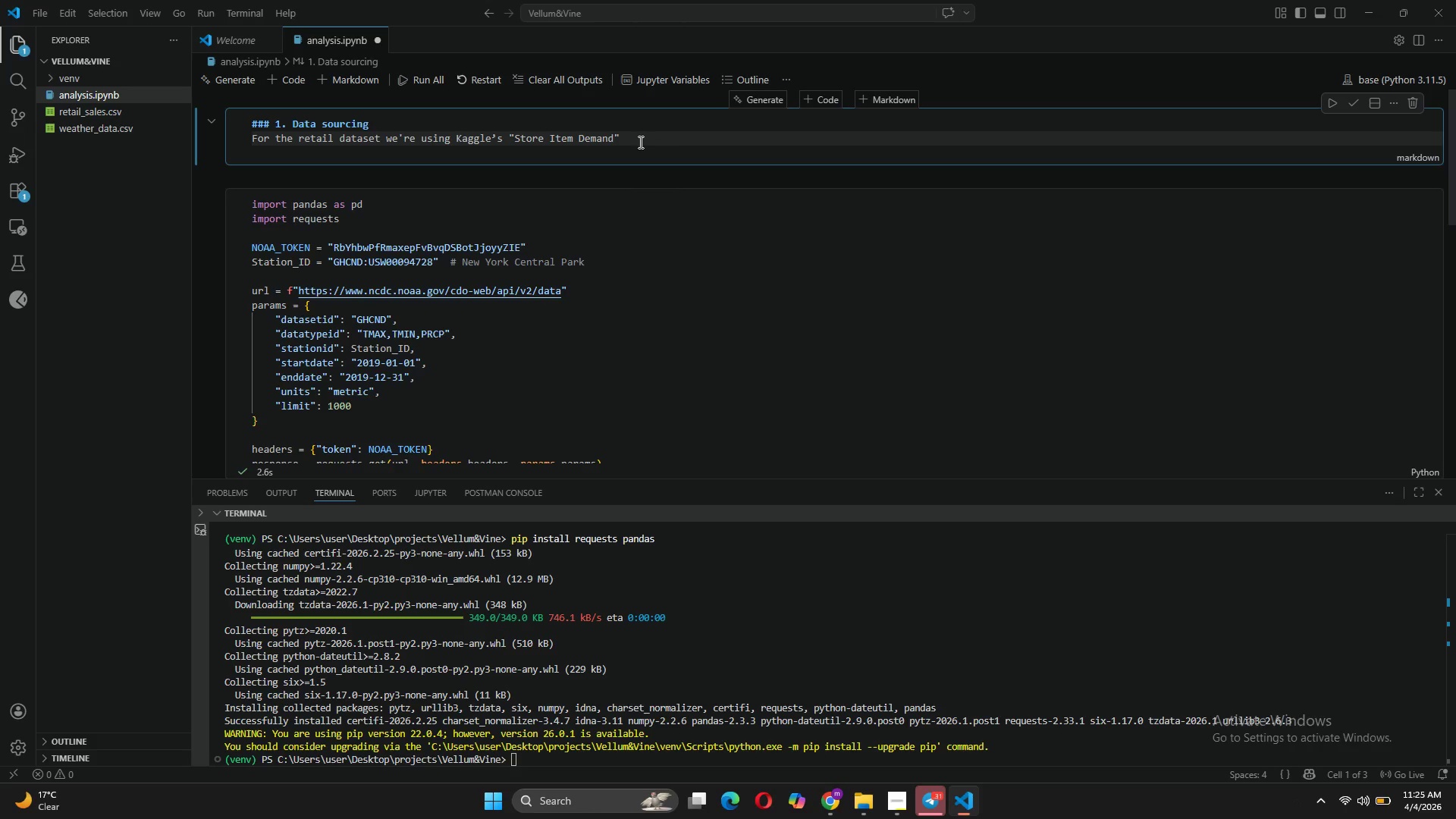 
type(for weather)
 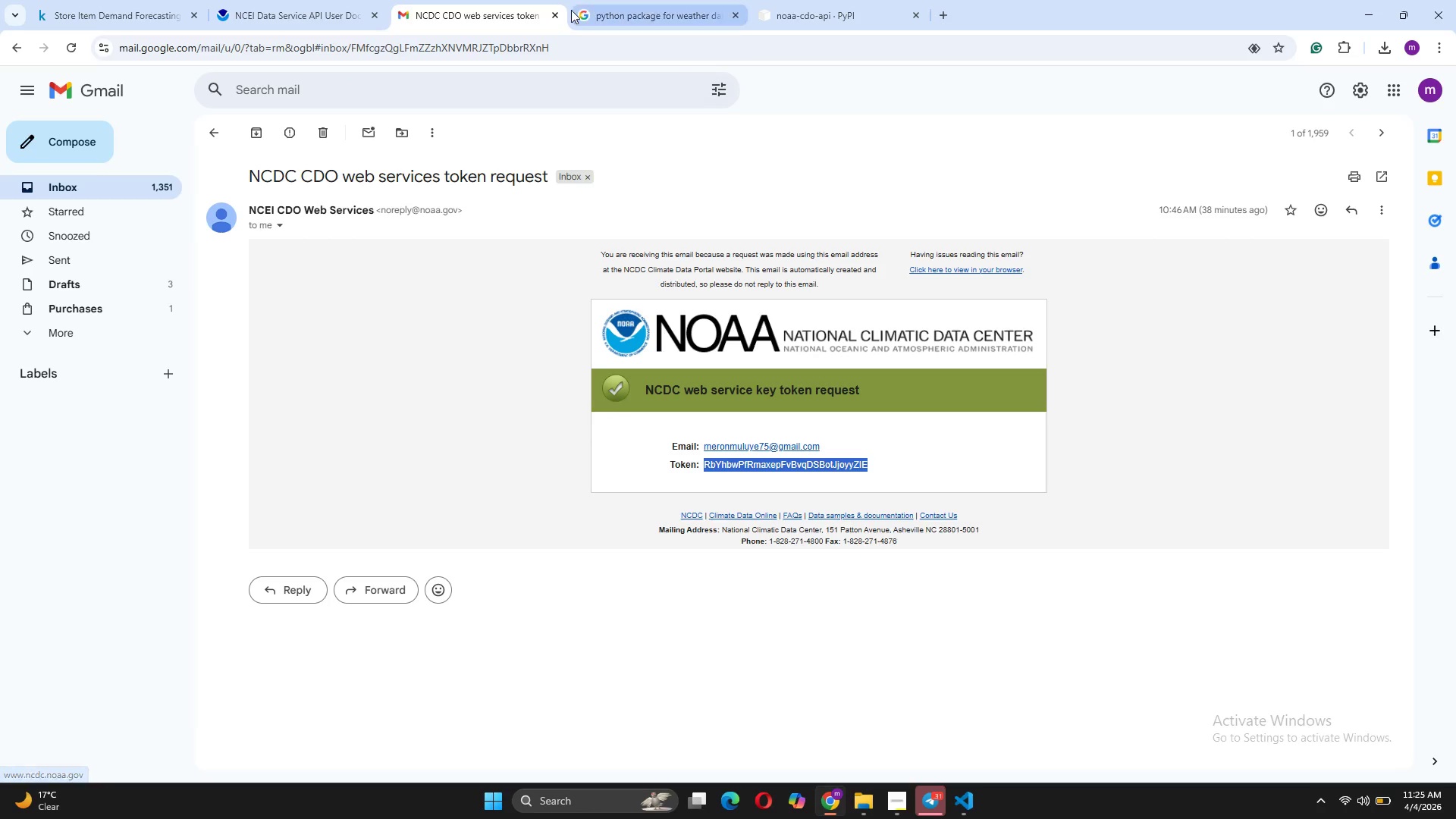 
wait(7.09)
 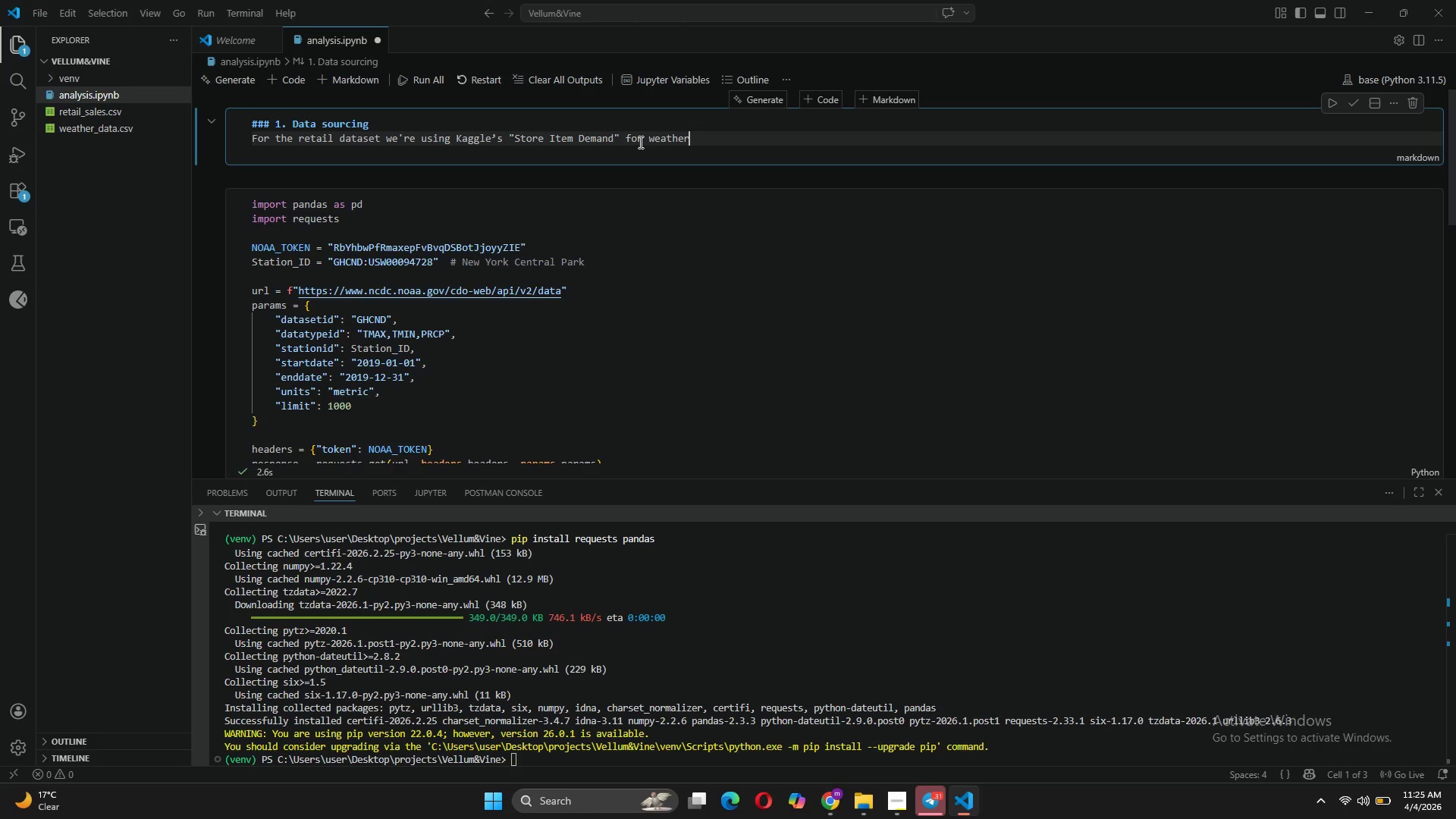 
left_click([324, 0])
 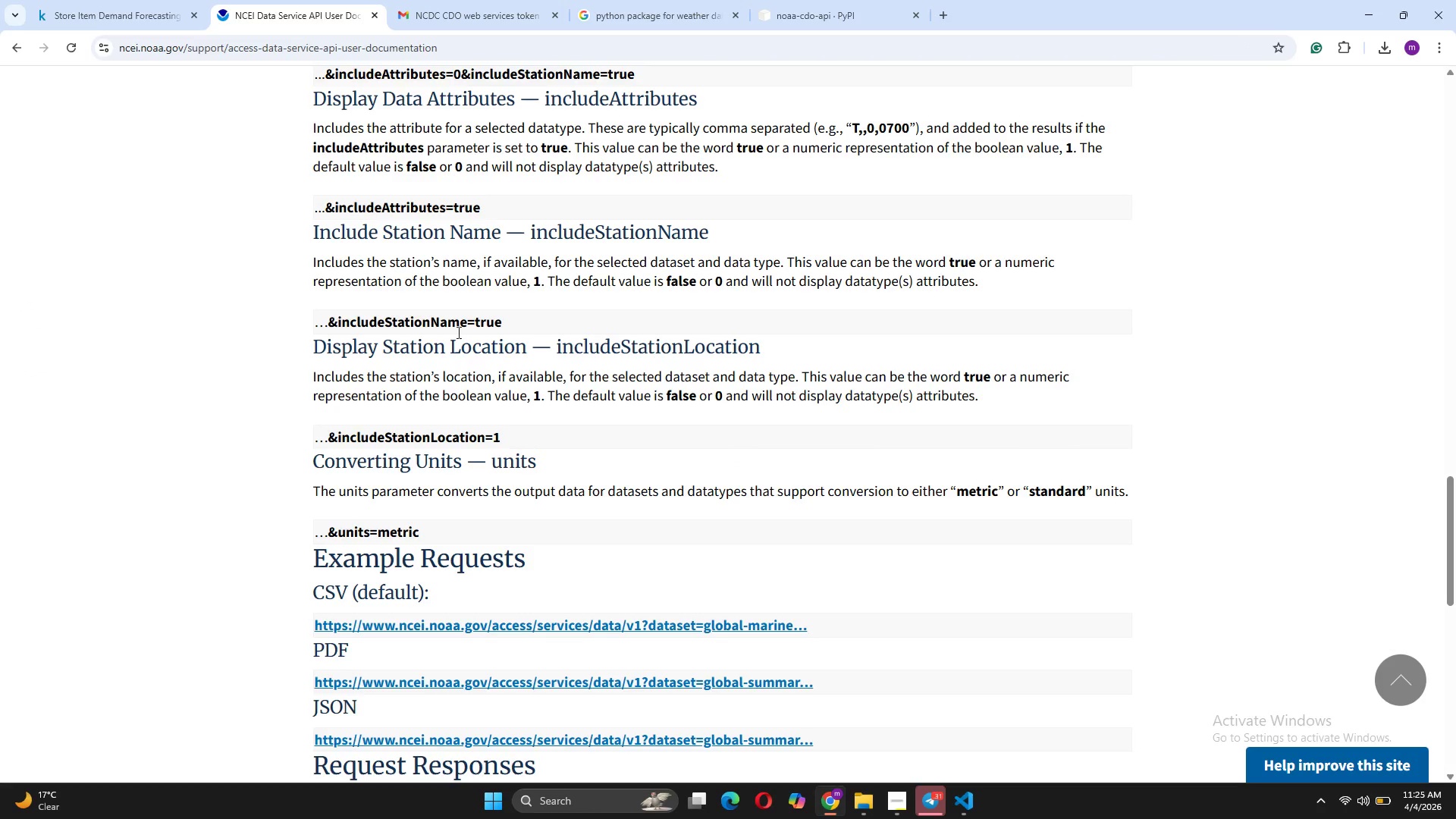 
scroll: coordinate [488, 339], scroll_direction: up, amount: 18.0
 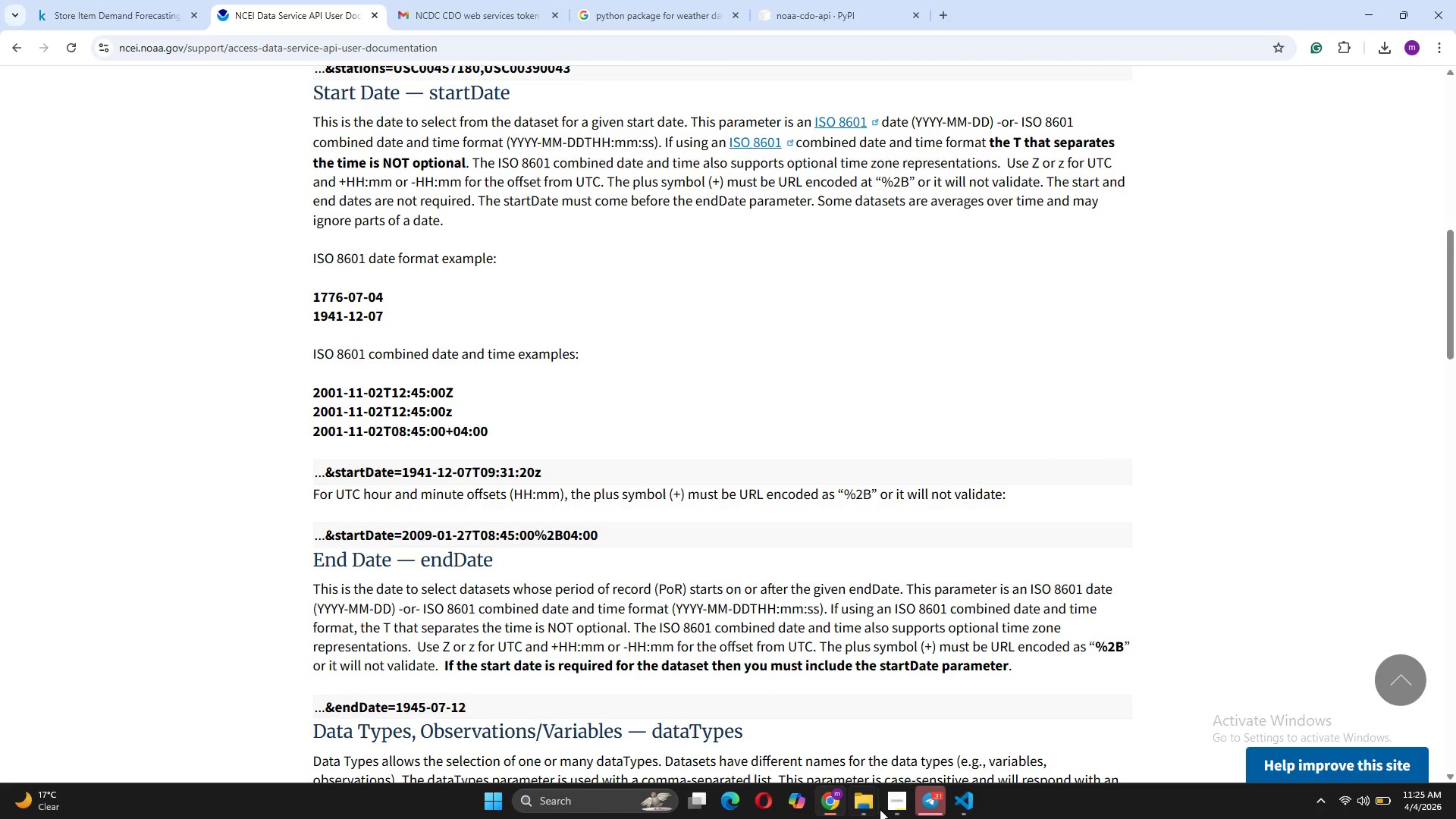 
left_click([901, 799])